 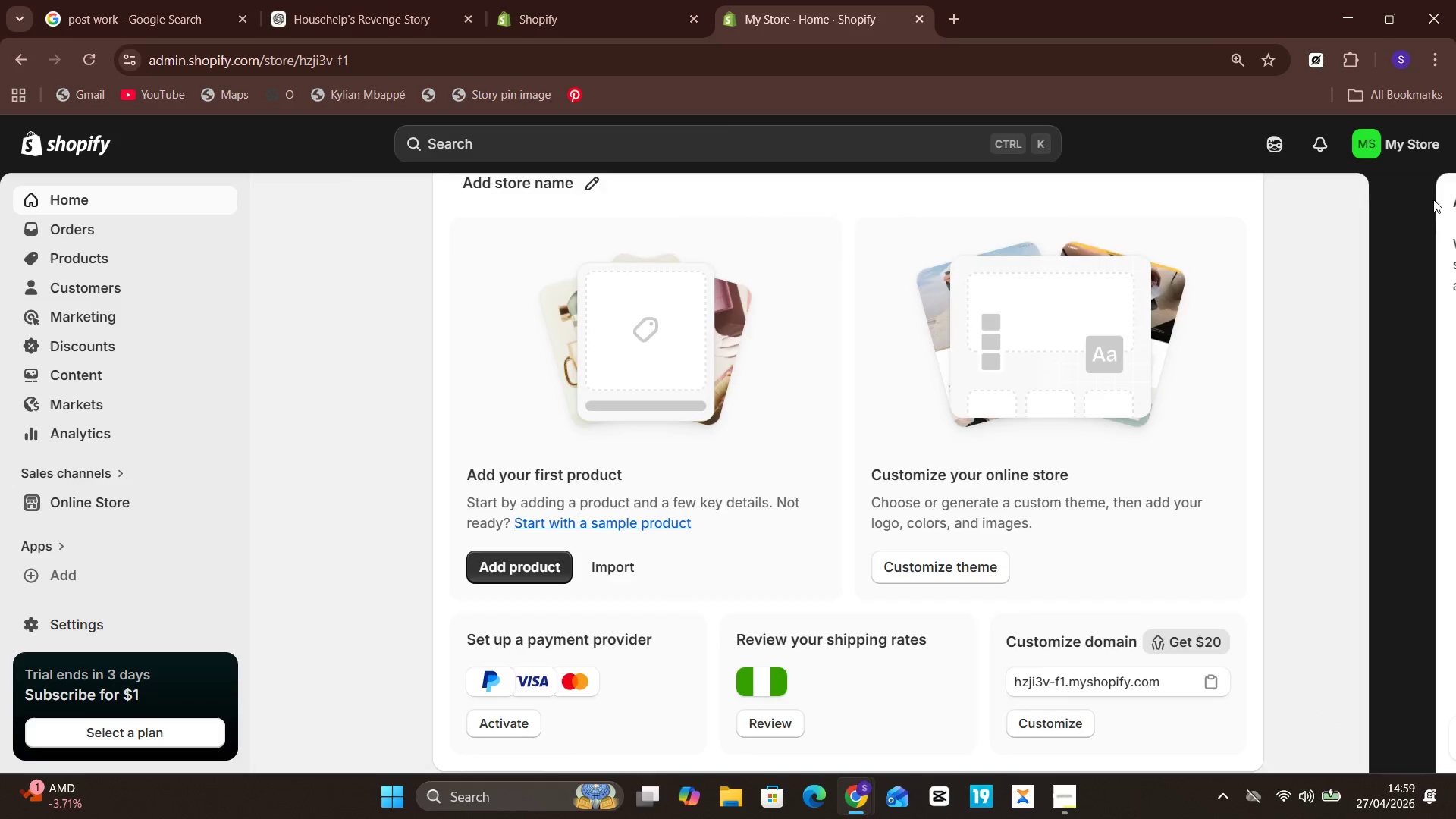 
scroll: coordinate [533, 220], scroll_direction: up, amount: 2.0
 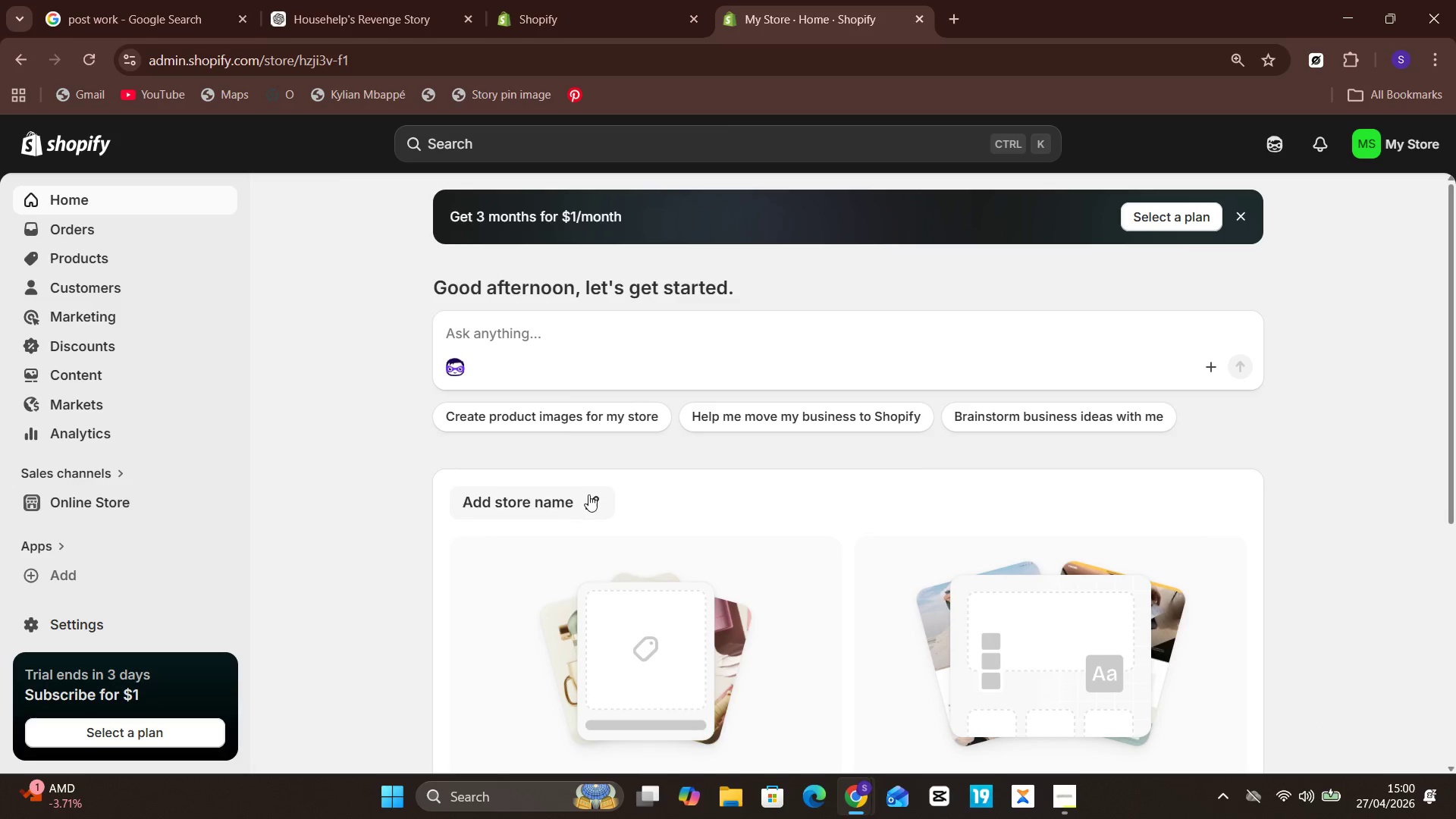 
left_click([593, 500])
 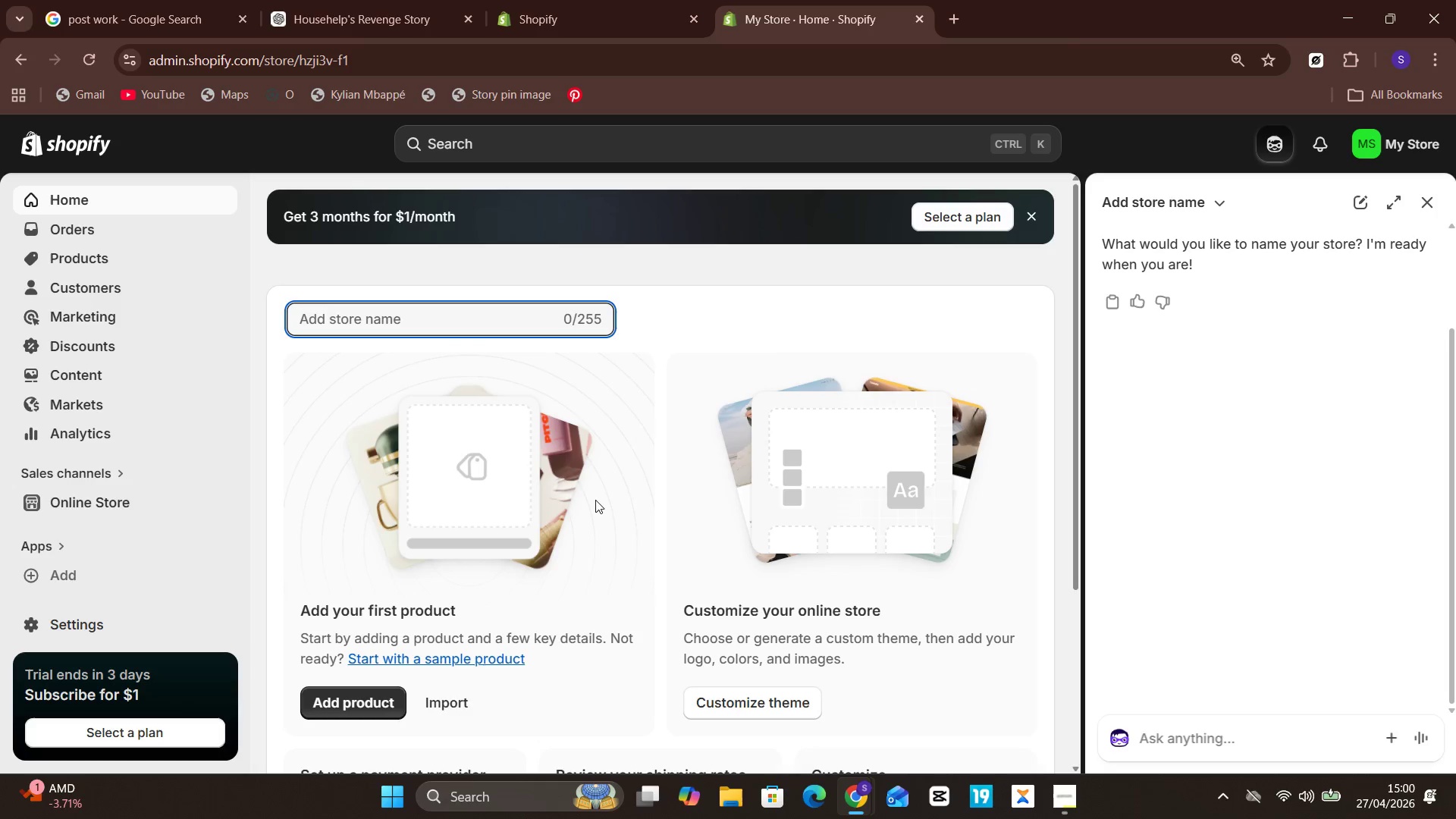 
wait(16.58)
 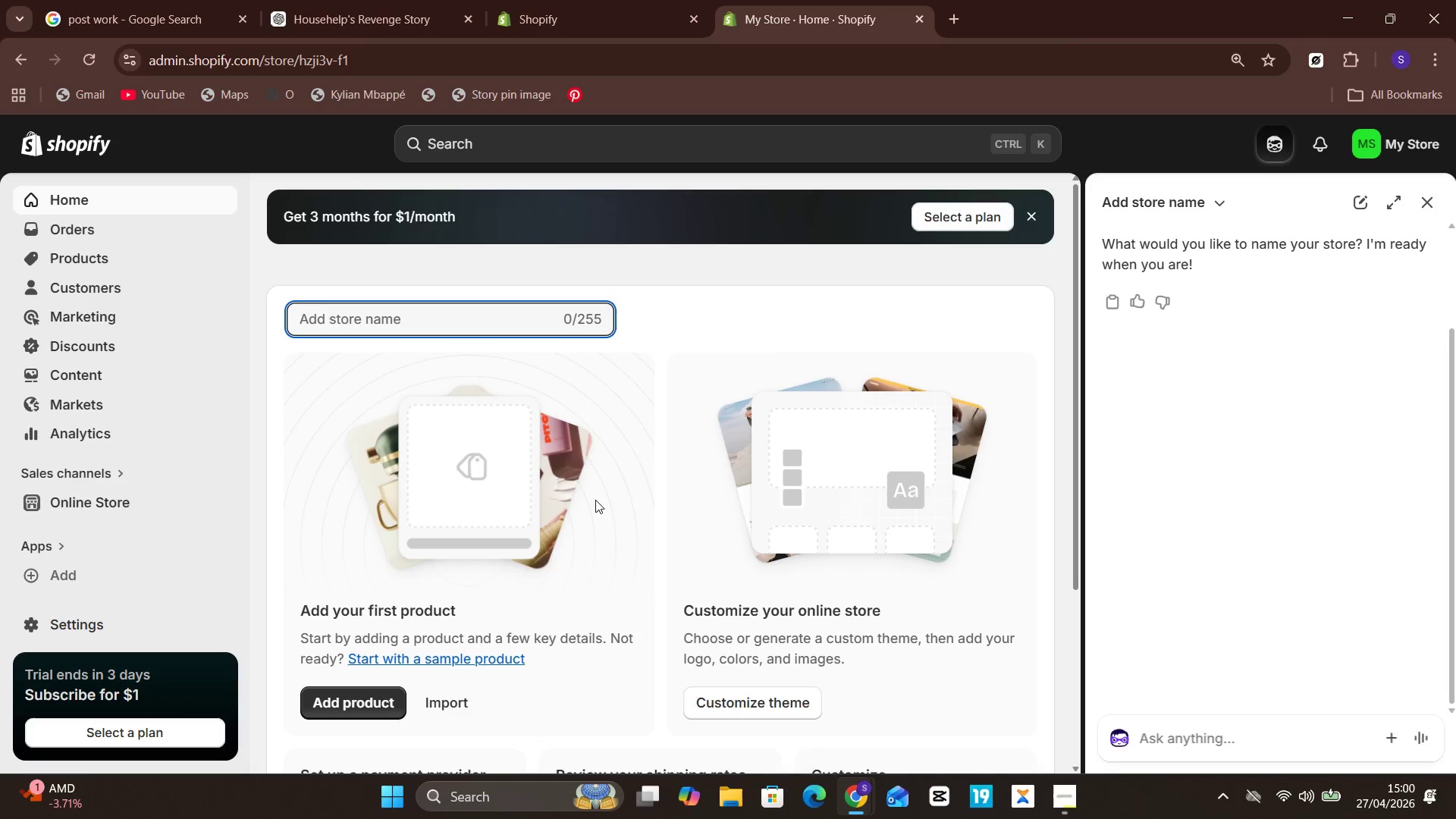 
double_click([1061, 743])
 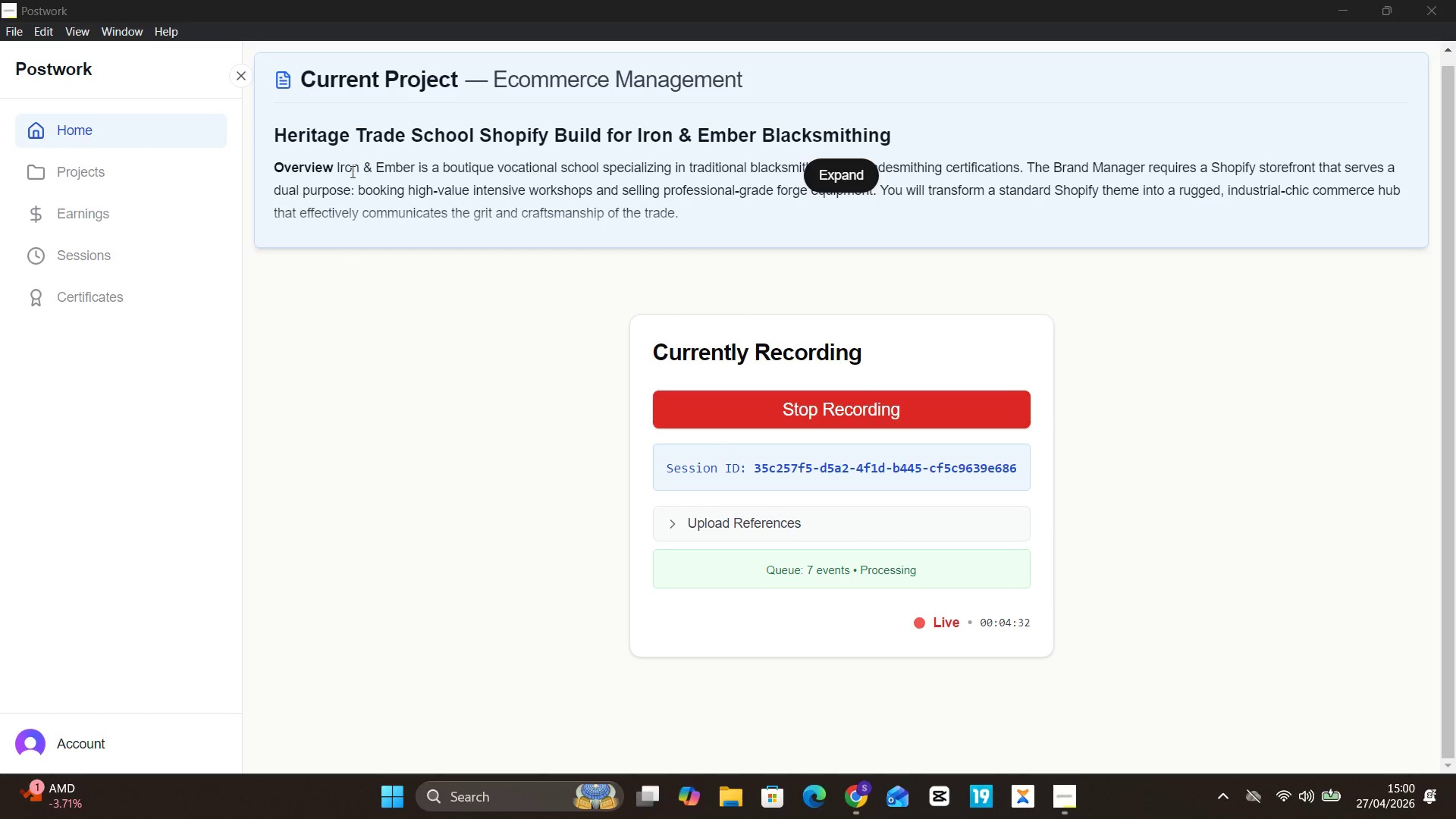 
left_click_drag(start_coordinate=[335, 165], to_coordinate=[391, 163])